 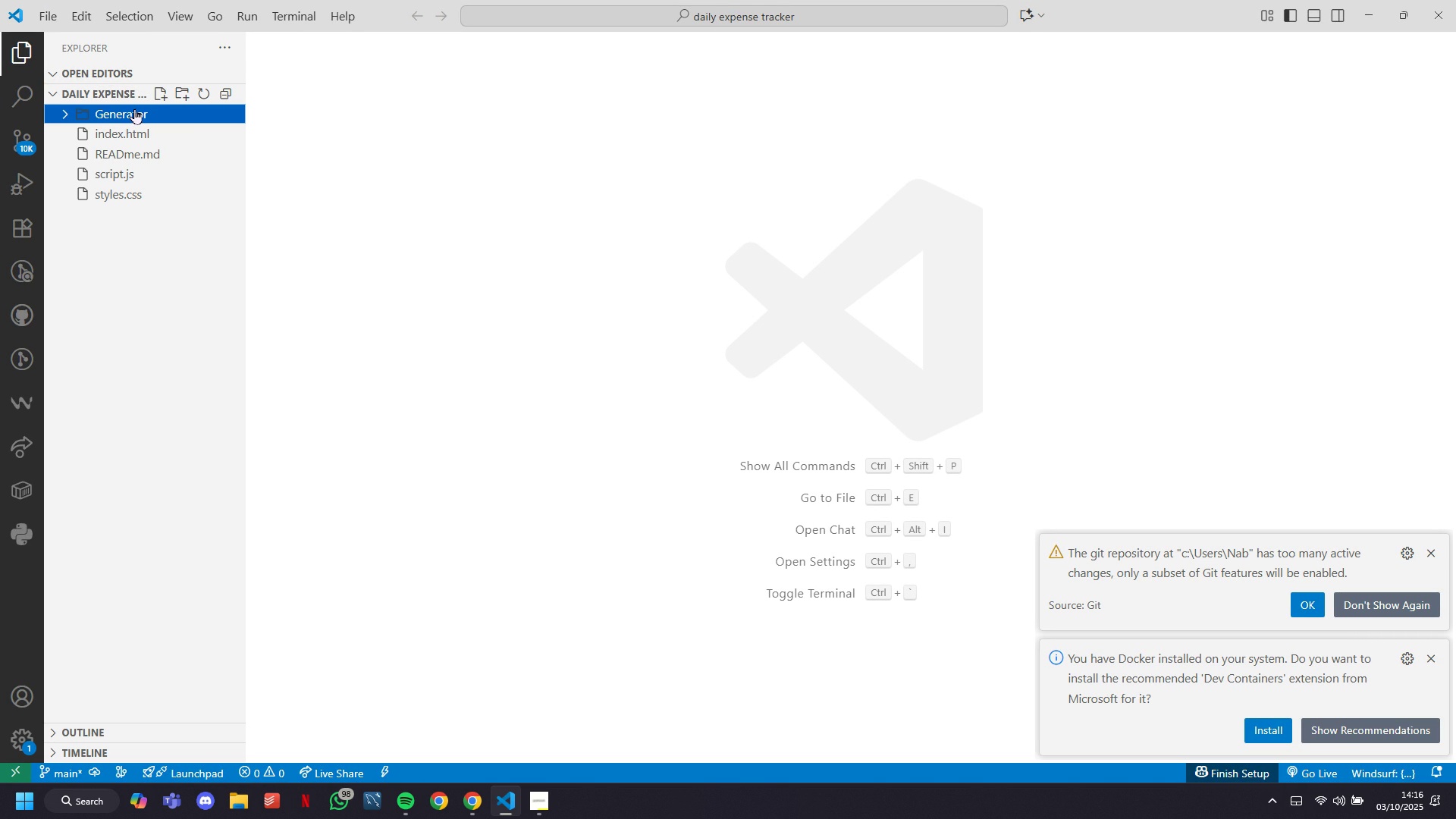 
left_click([70, 117])
 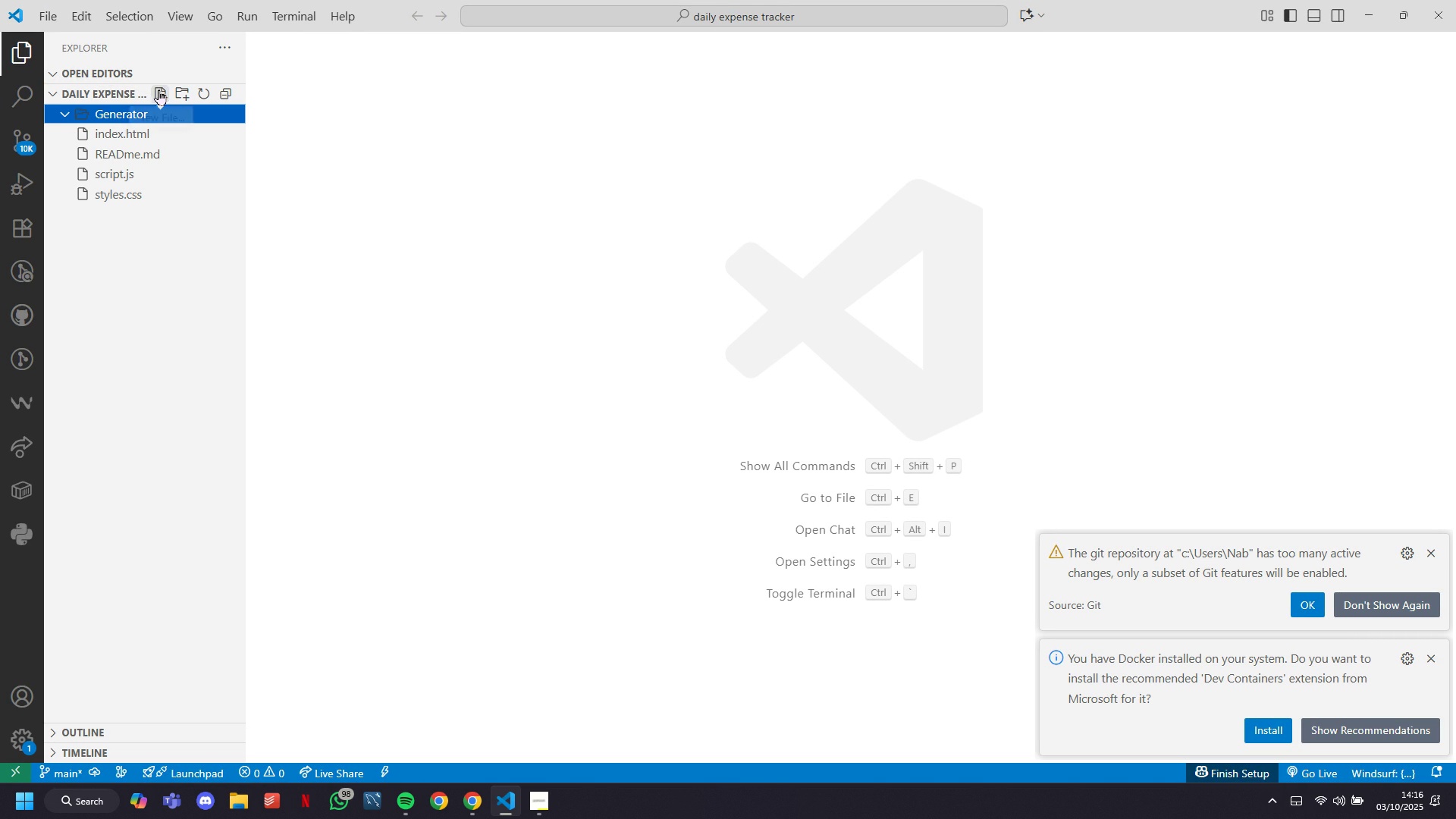 
left_click([158, 89])
 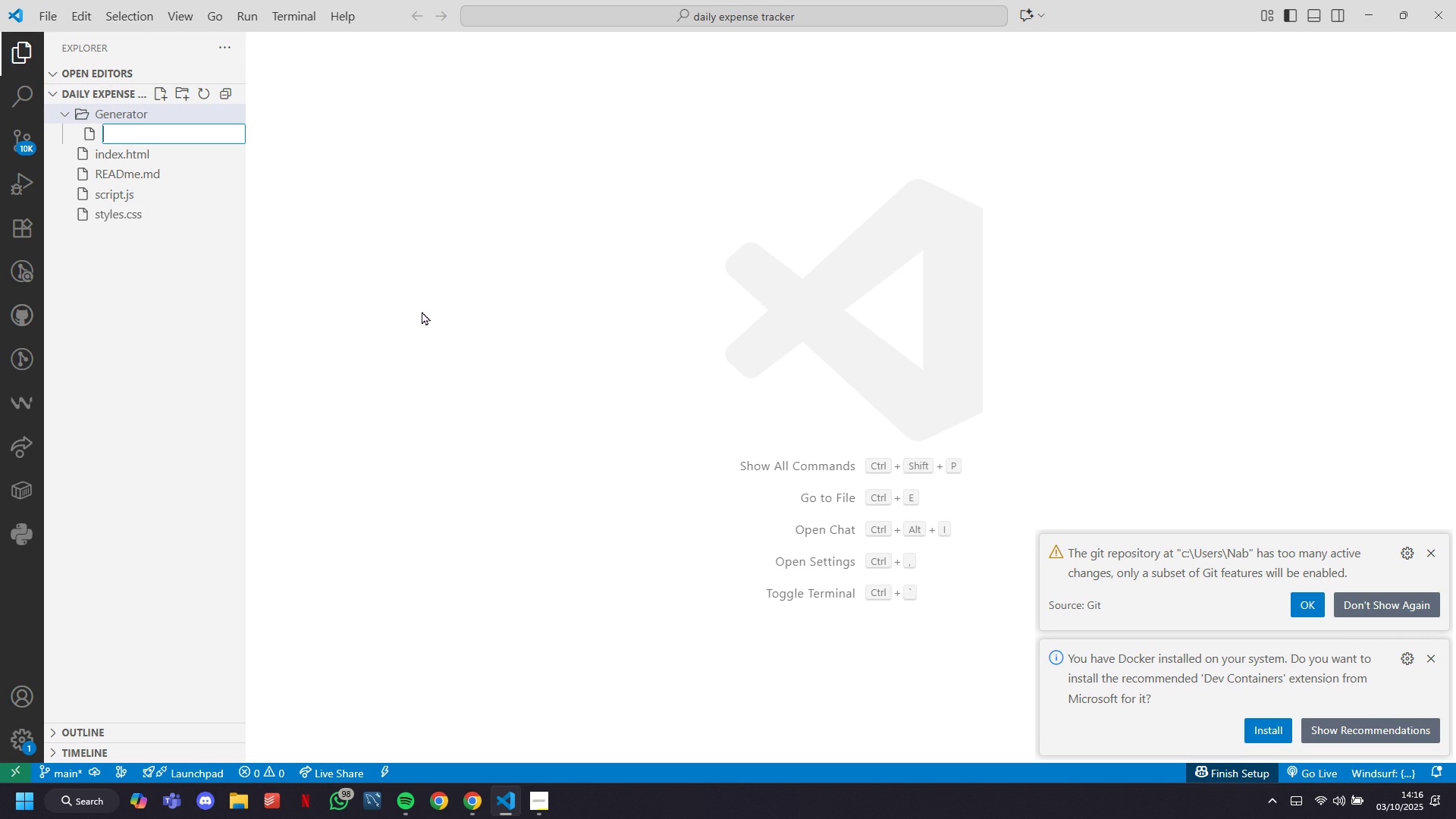 
type(index.html)
 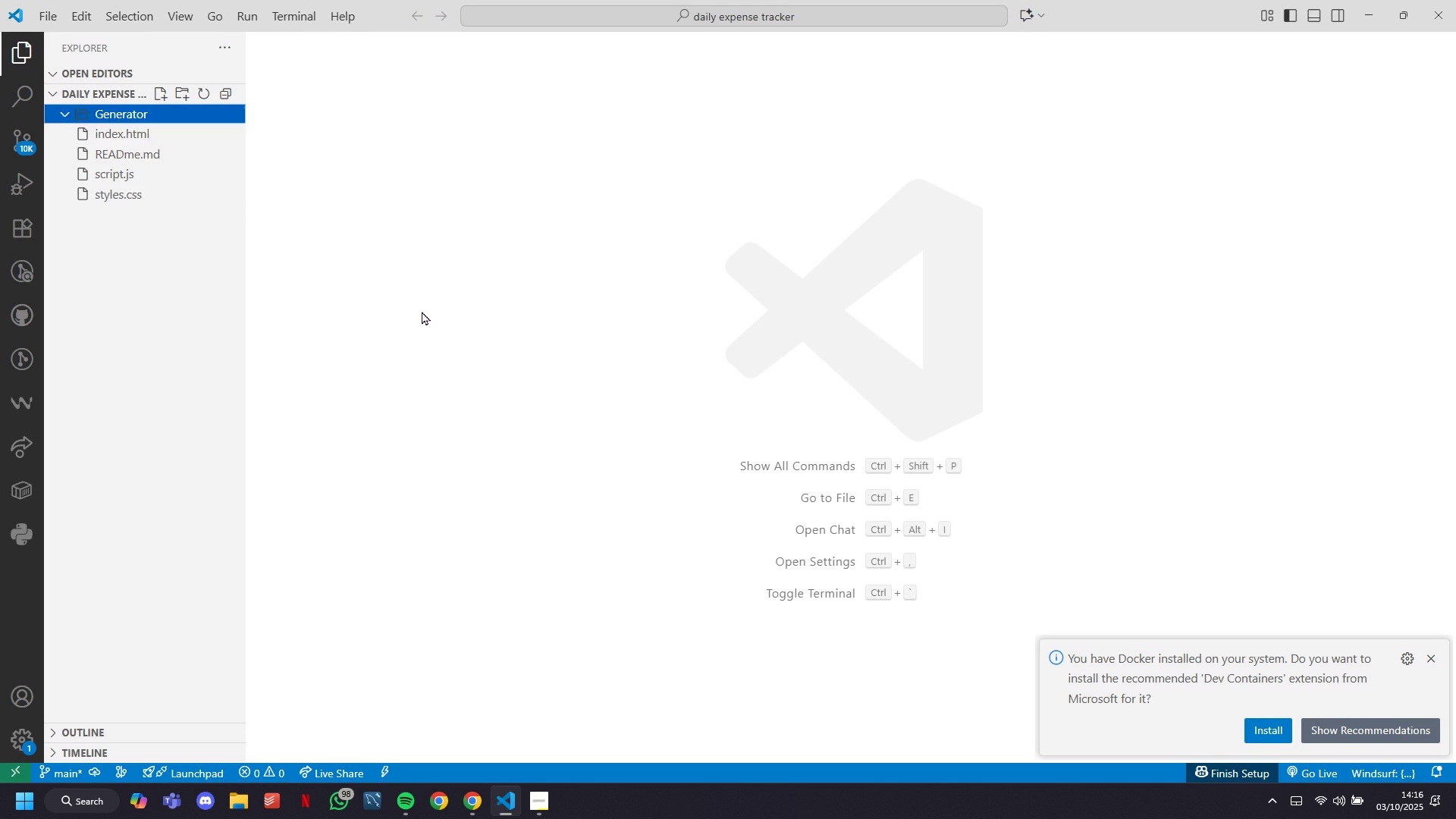 
key(Enter)